 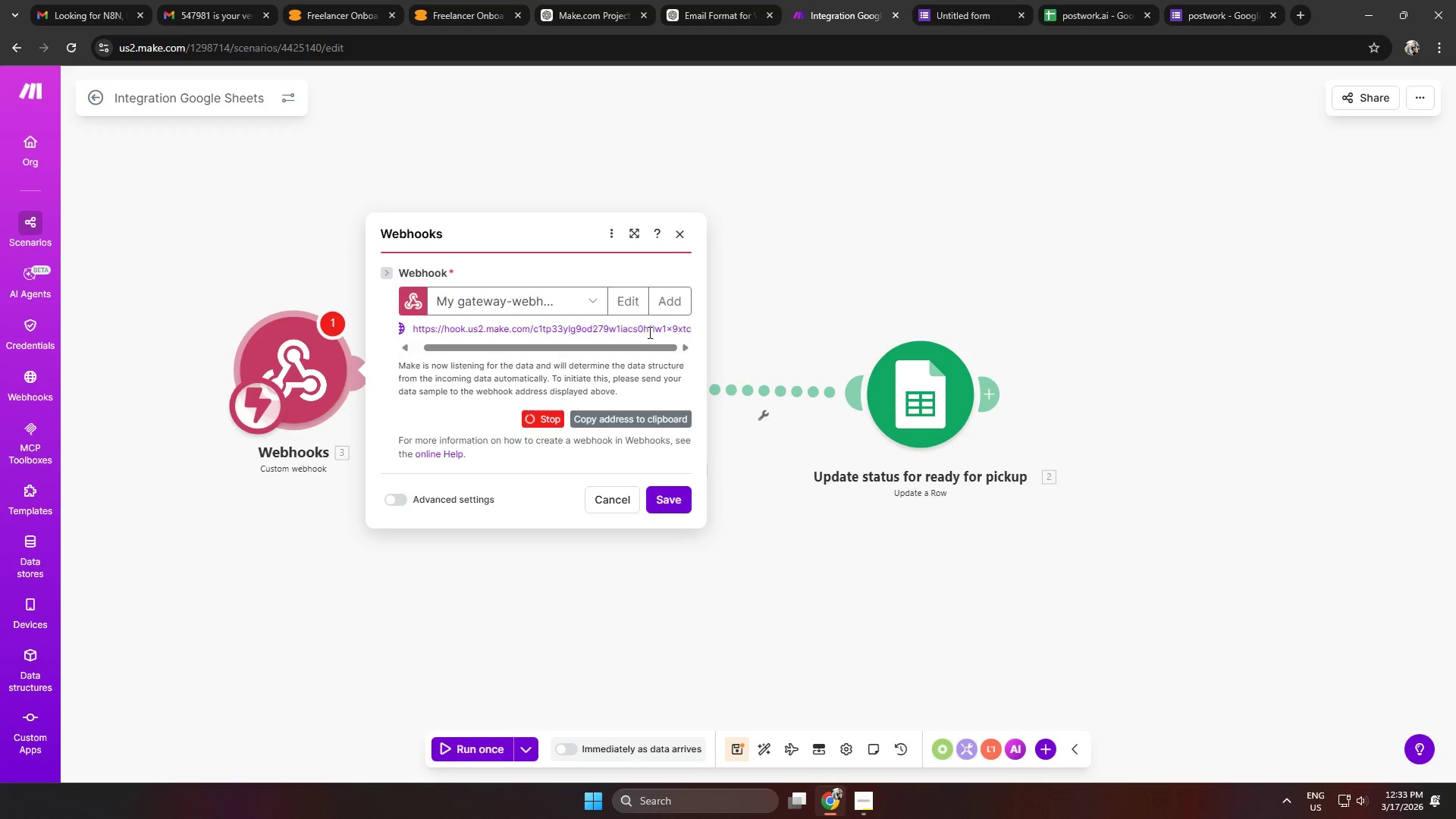 
right_click([645, 328])
 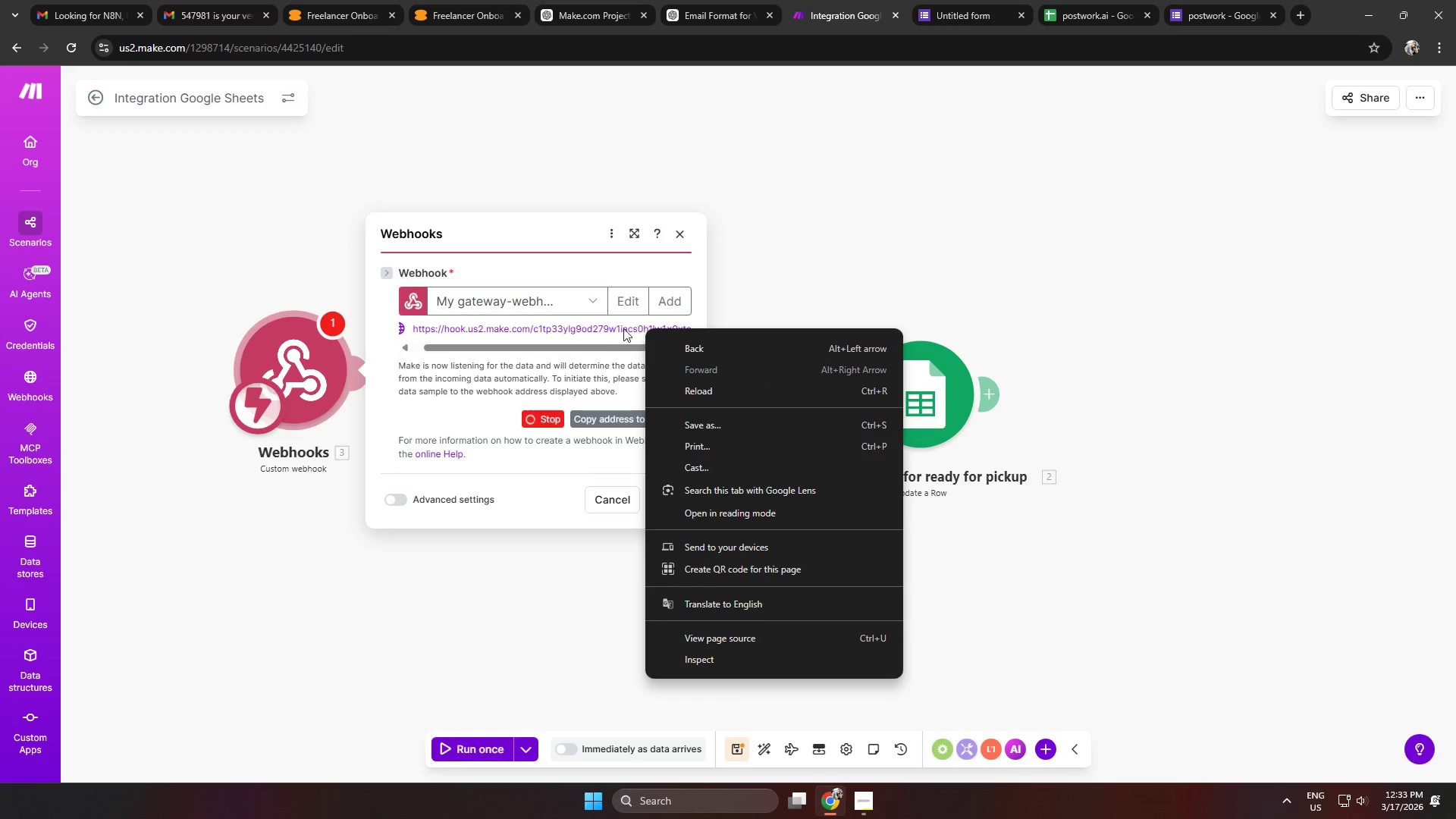 
double_click([621, 328])
 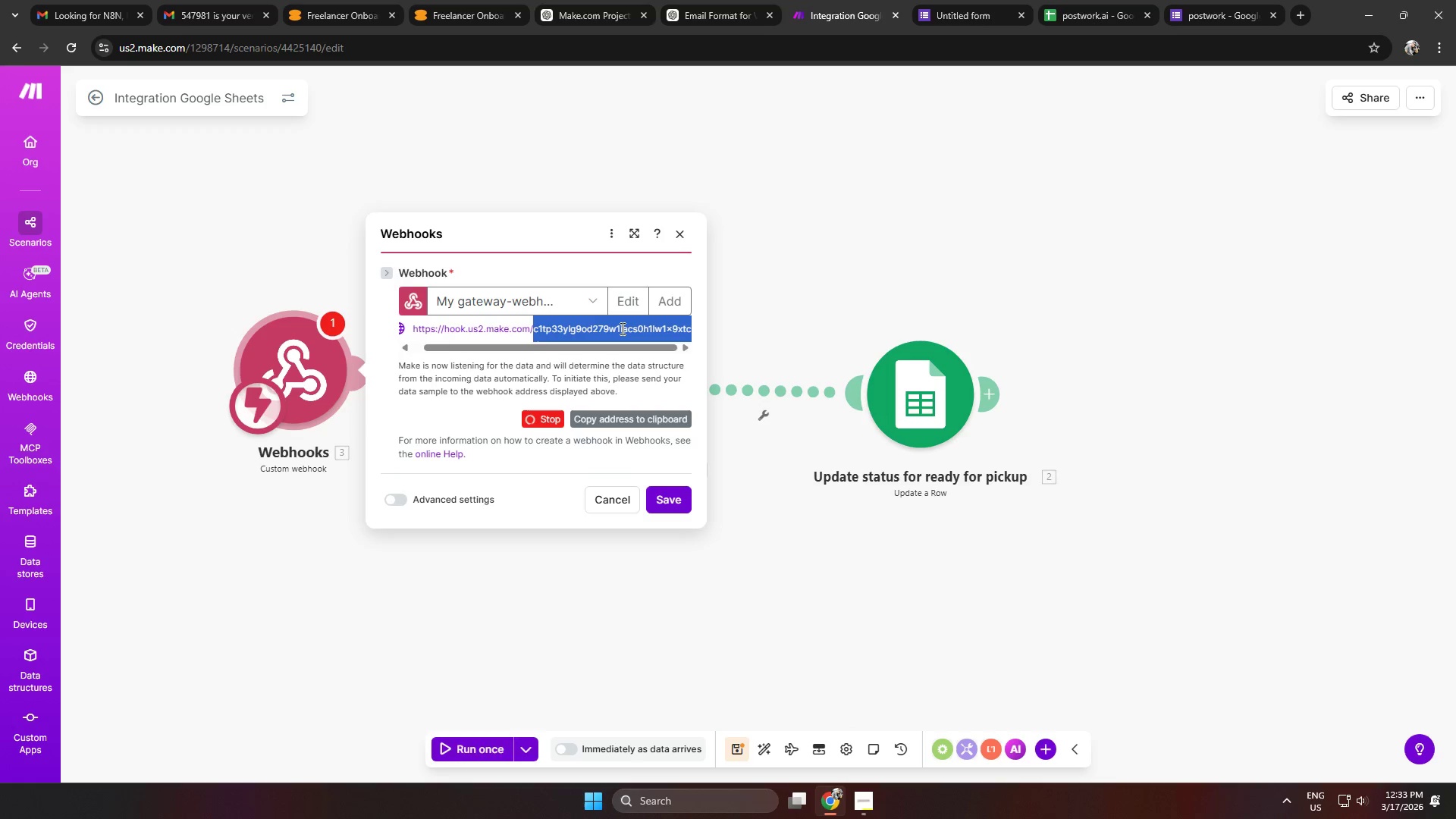 
triple_click([621, 328])
 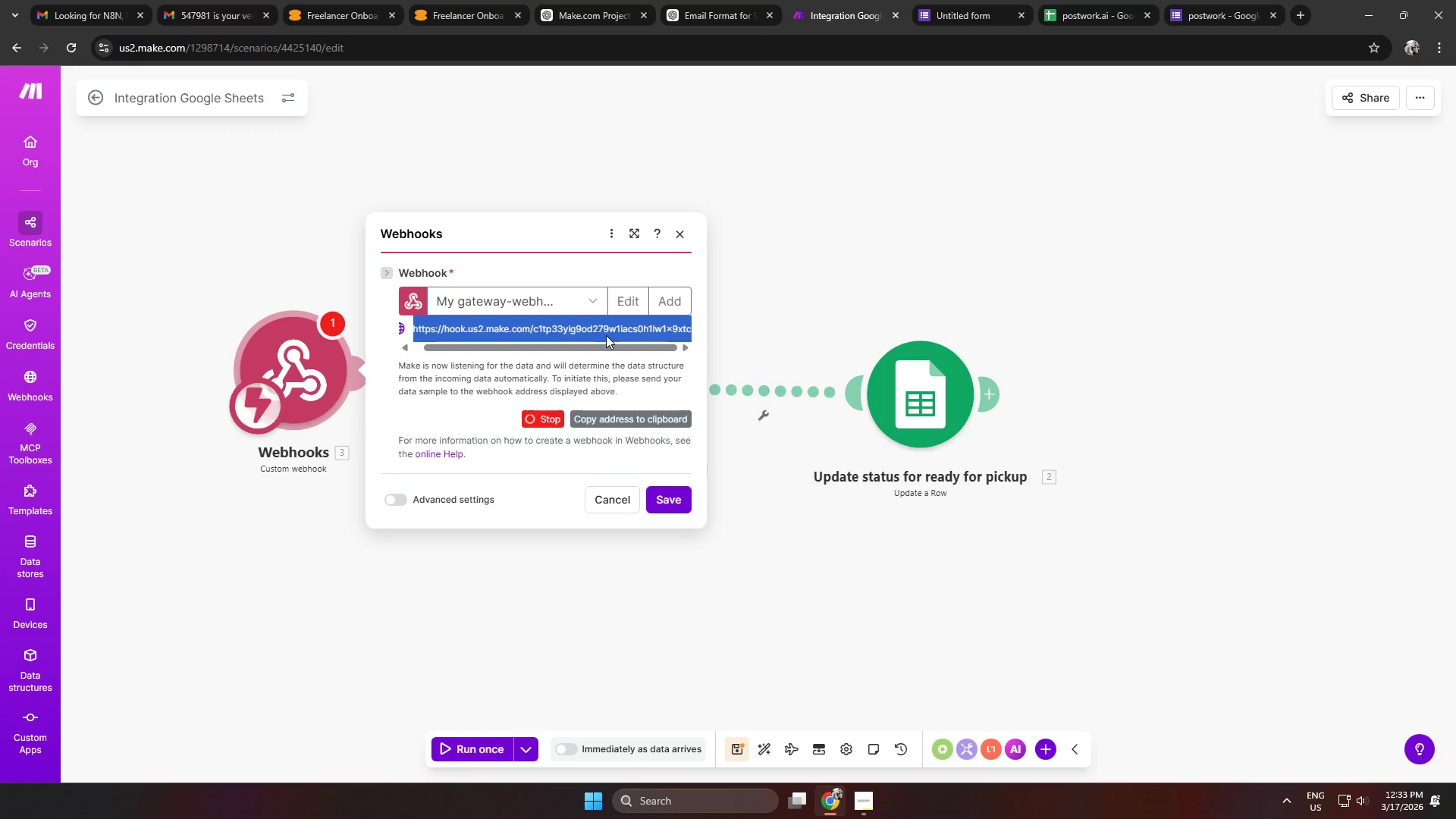 
key(Control+C)
 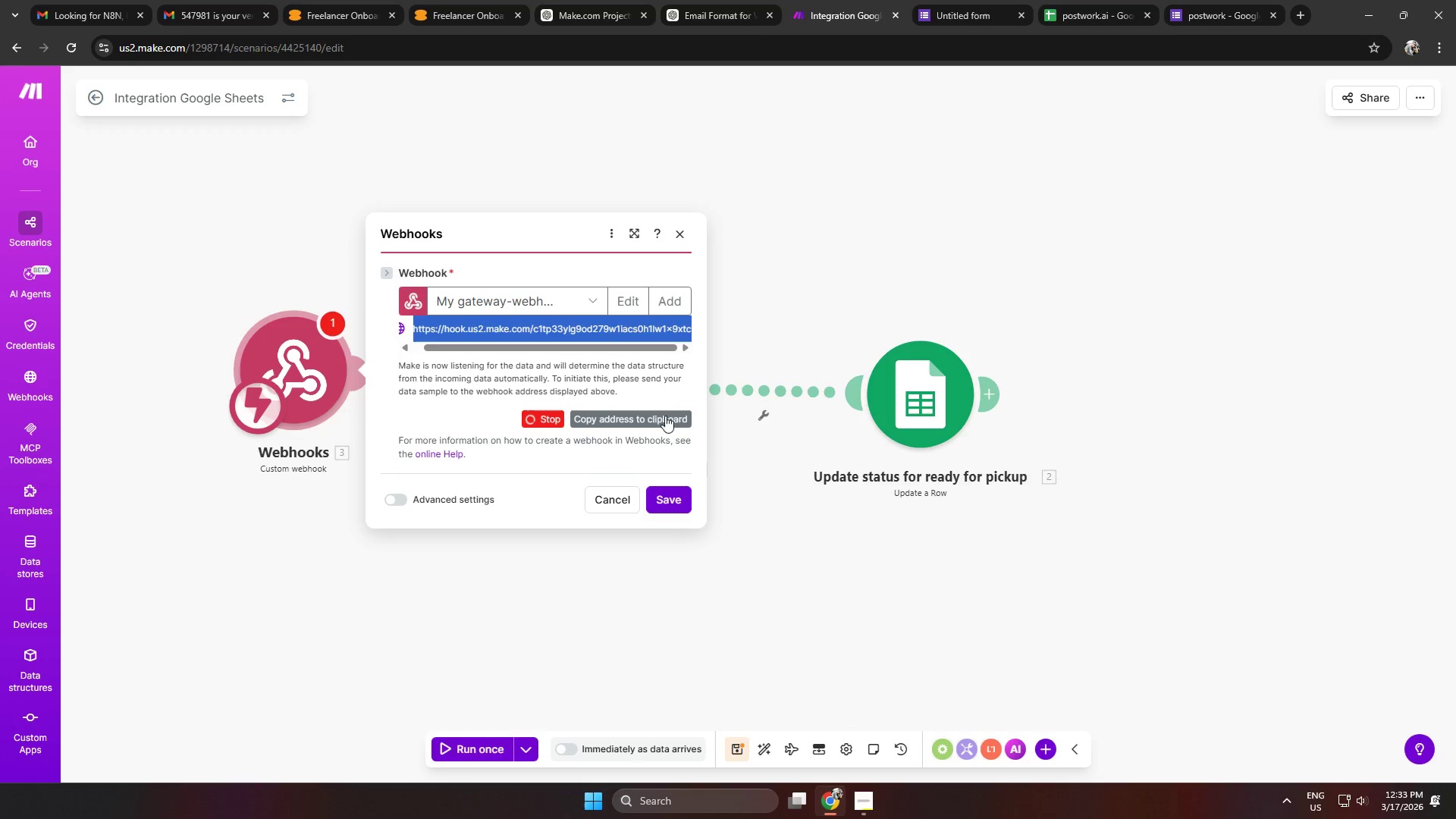 
key(Control+C)
 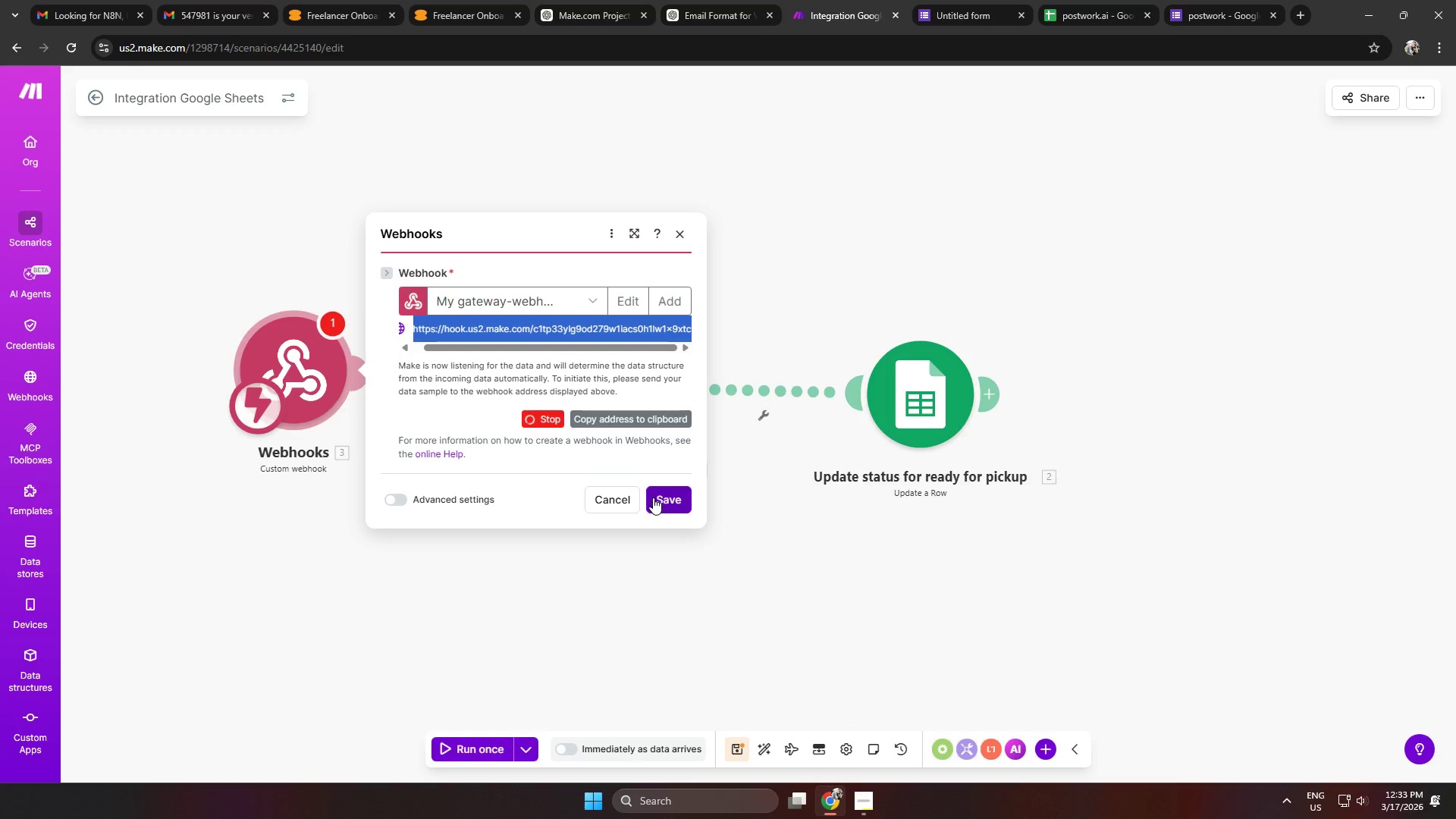 
left_click([665, 501])
 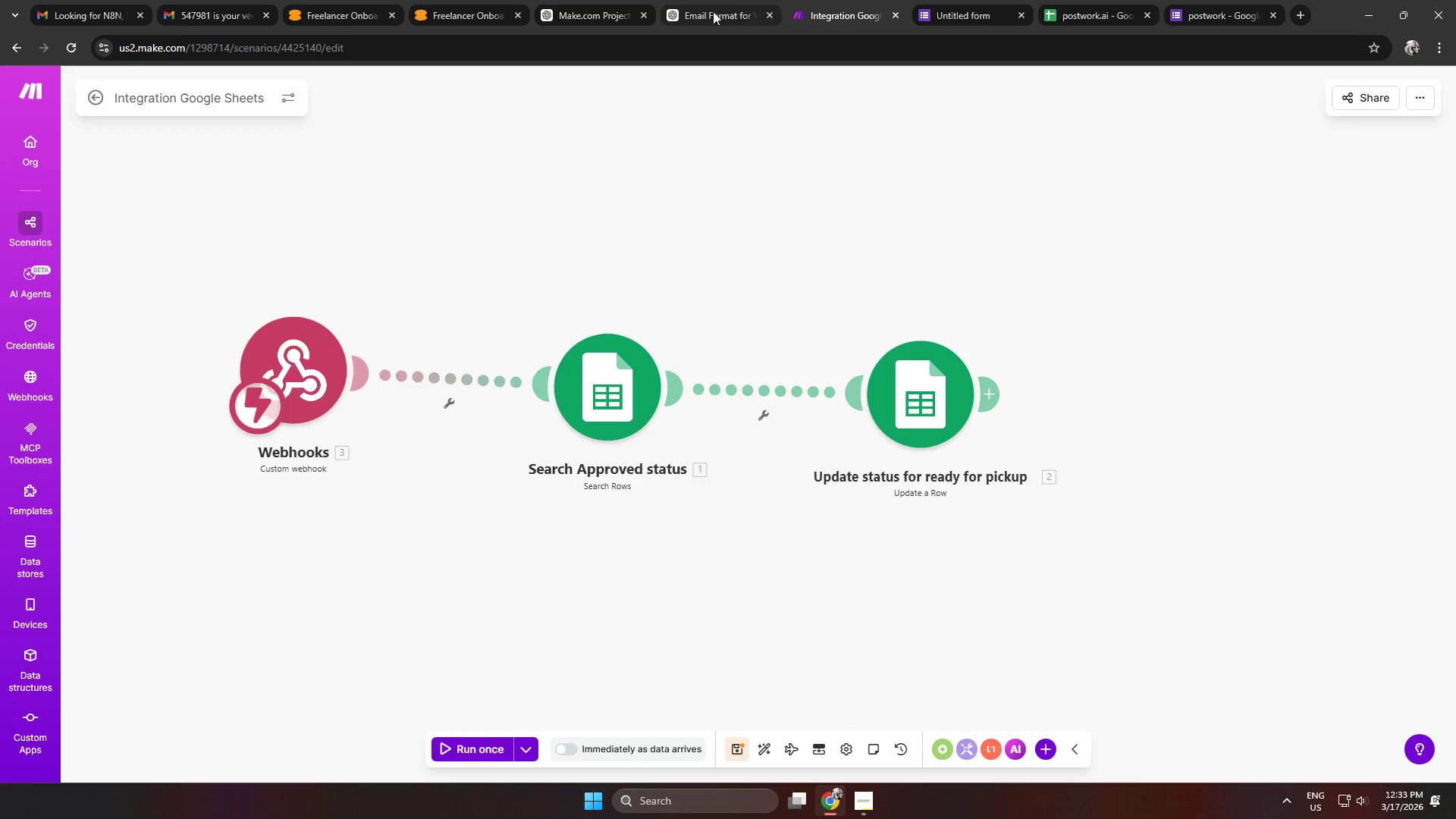 
left_click([614, 11])
 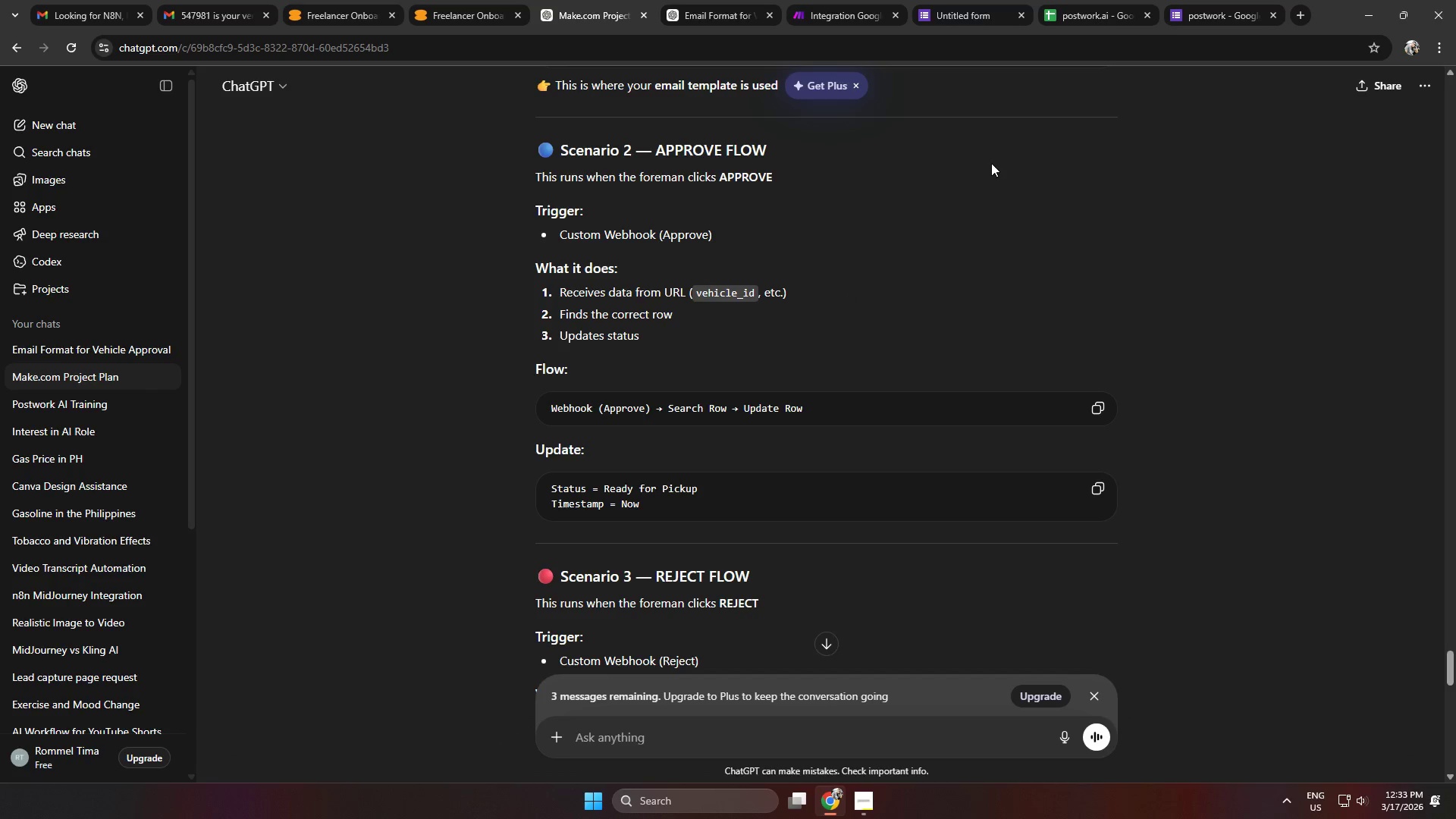 
wait(9.72)
 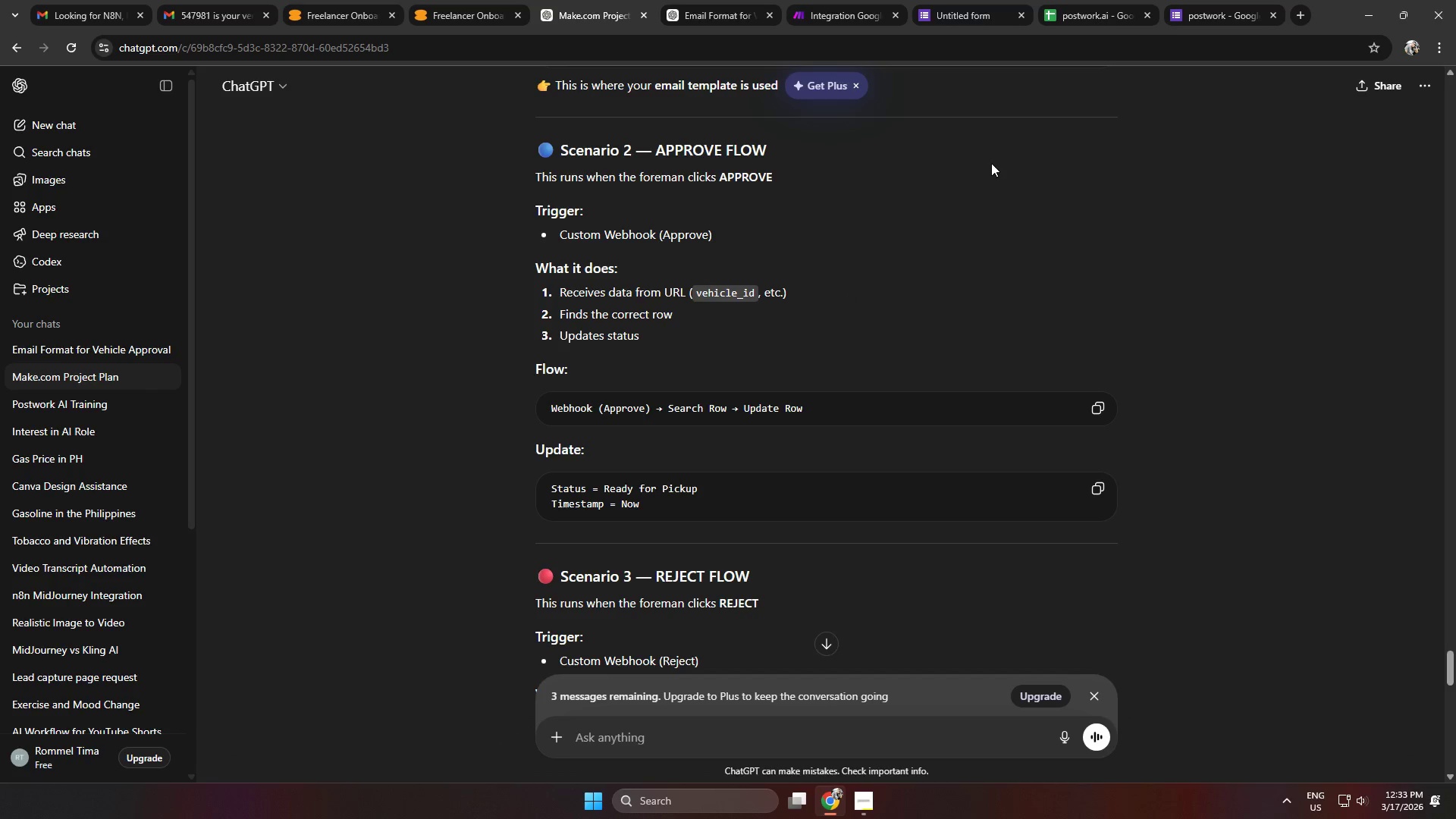 
scroll: coordinate [922, 349], scroll_direction: up, amount: 4.0
 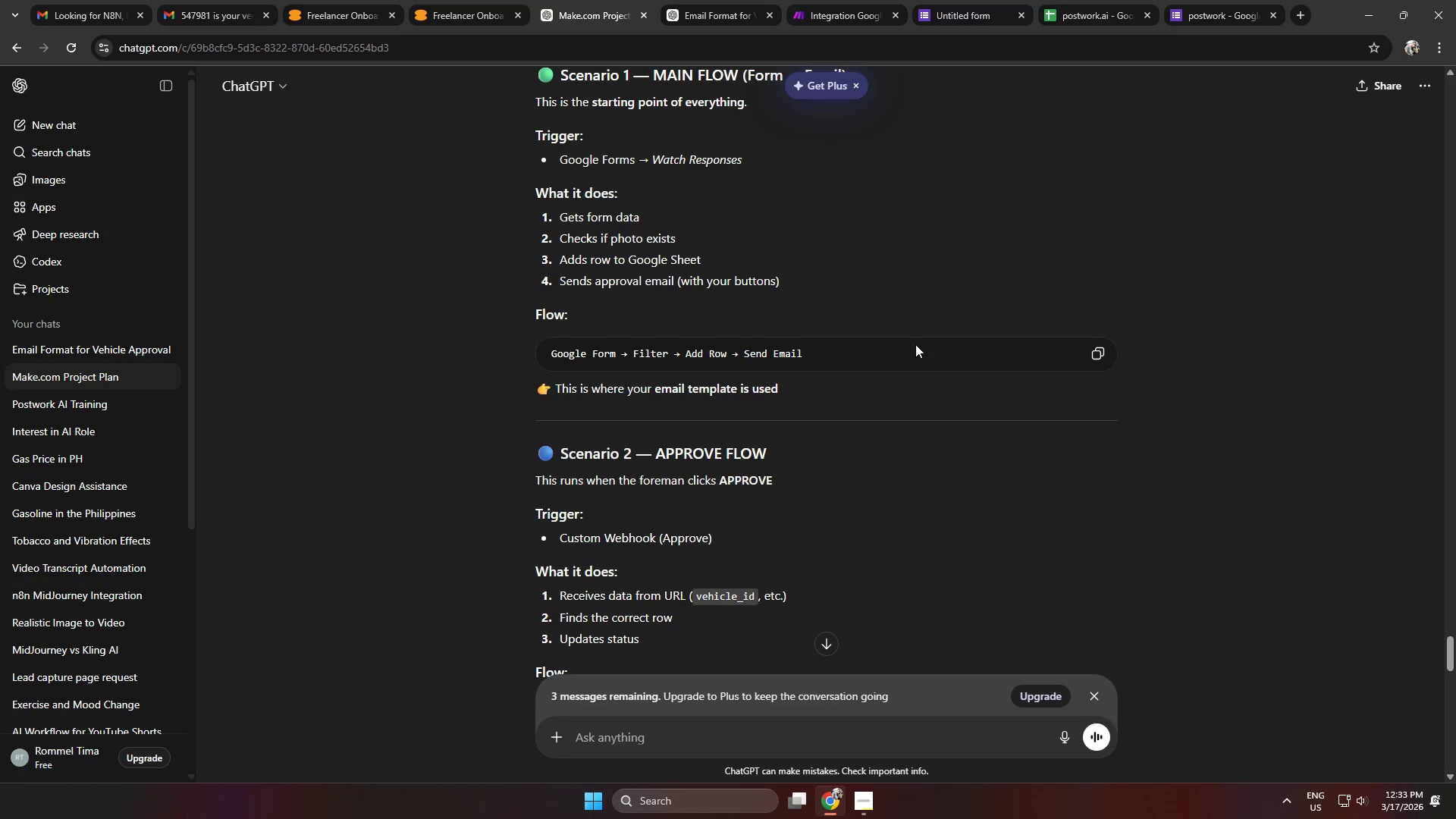 
scroll: coordinate [917, 344], scroll_direction: down, amount: 2.0
 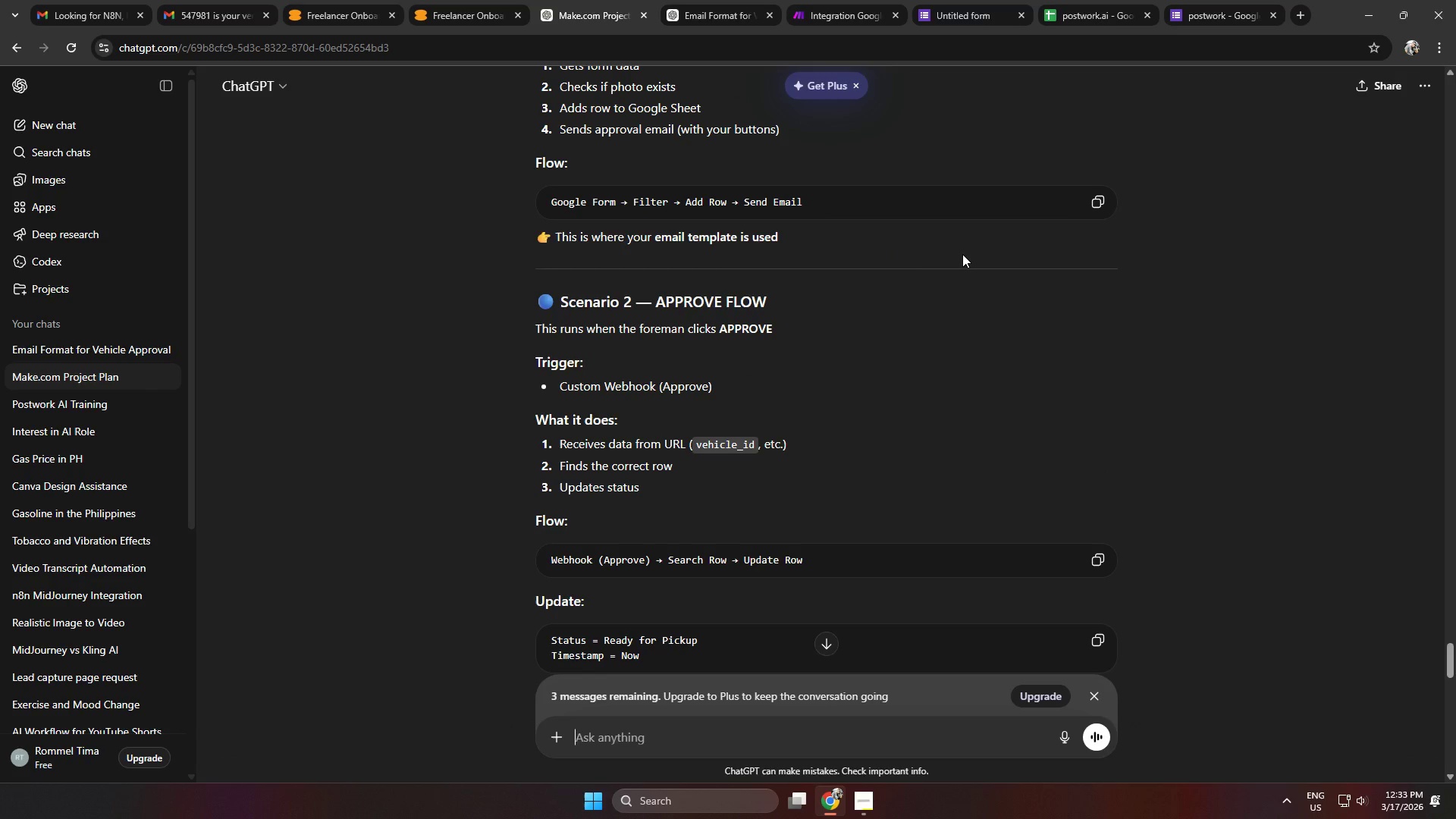 
key(Alt+AltLeft)
 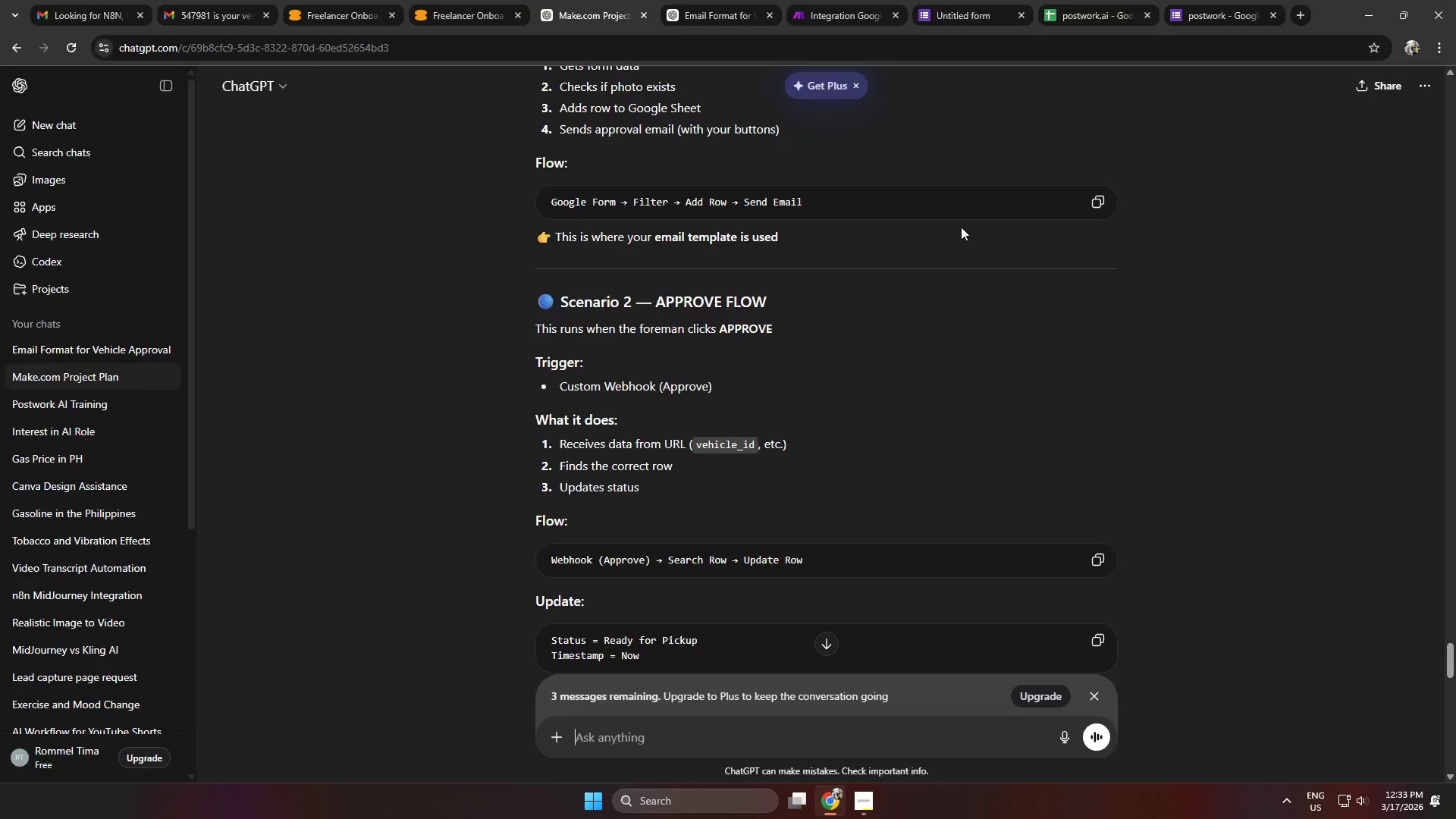 
key(Alt+Tab)